 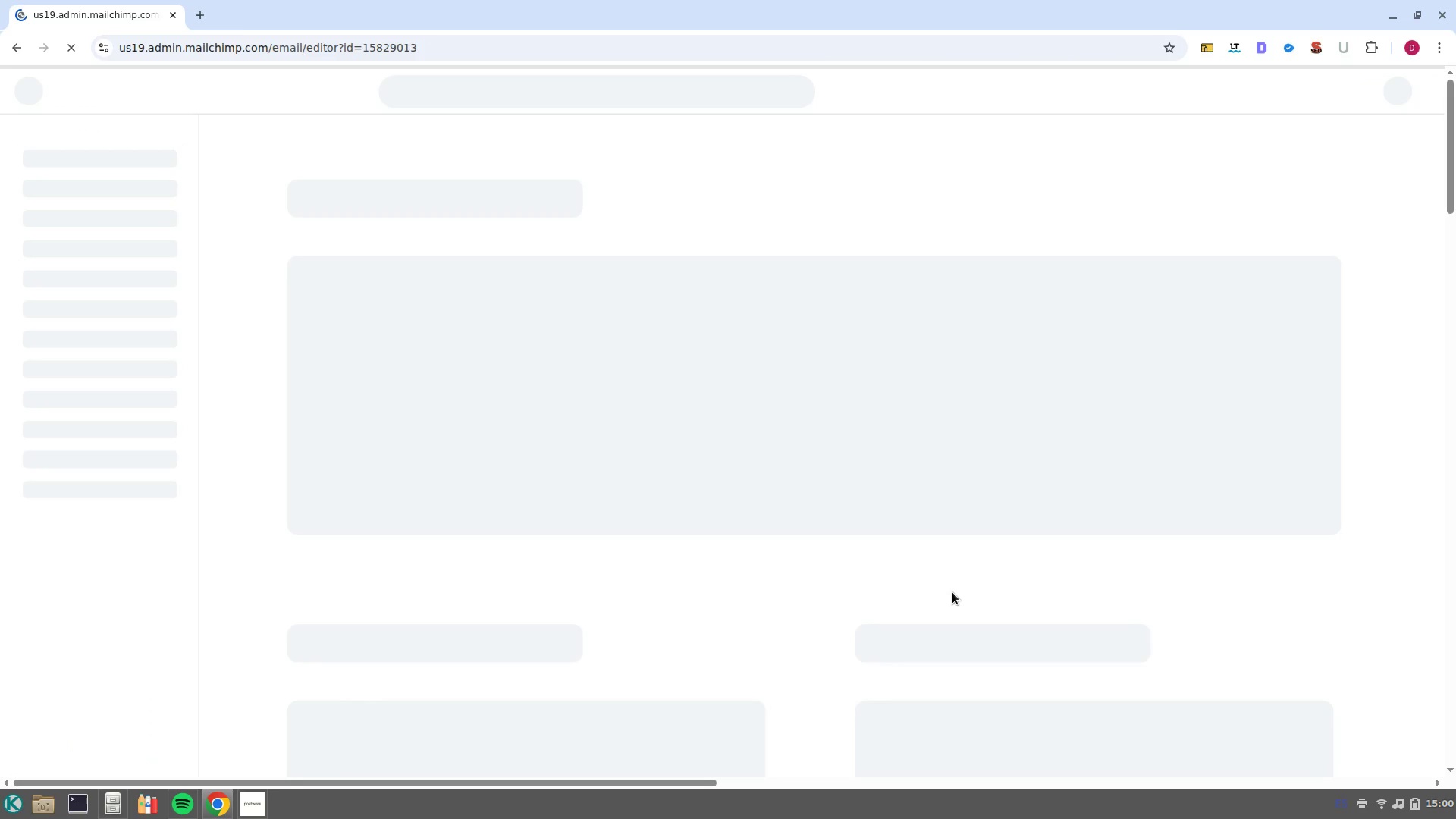 
scroll: coordinate [1222, 529], scroll_direction: down, amount: 4.0
 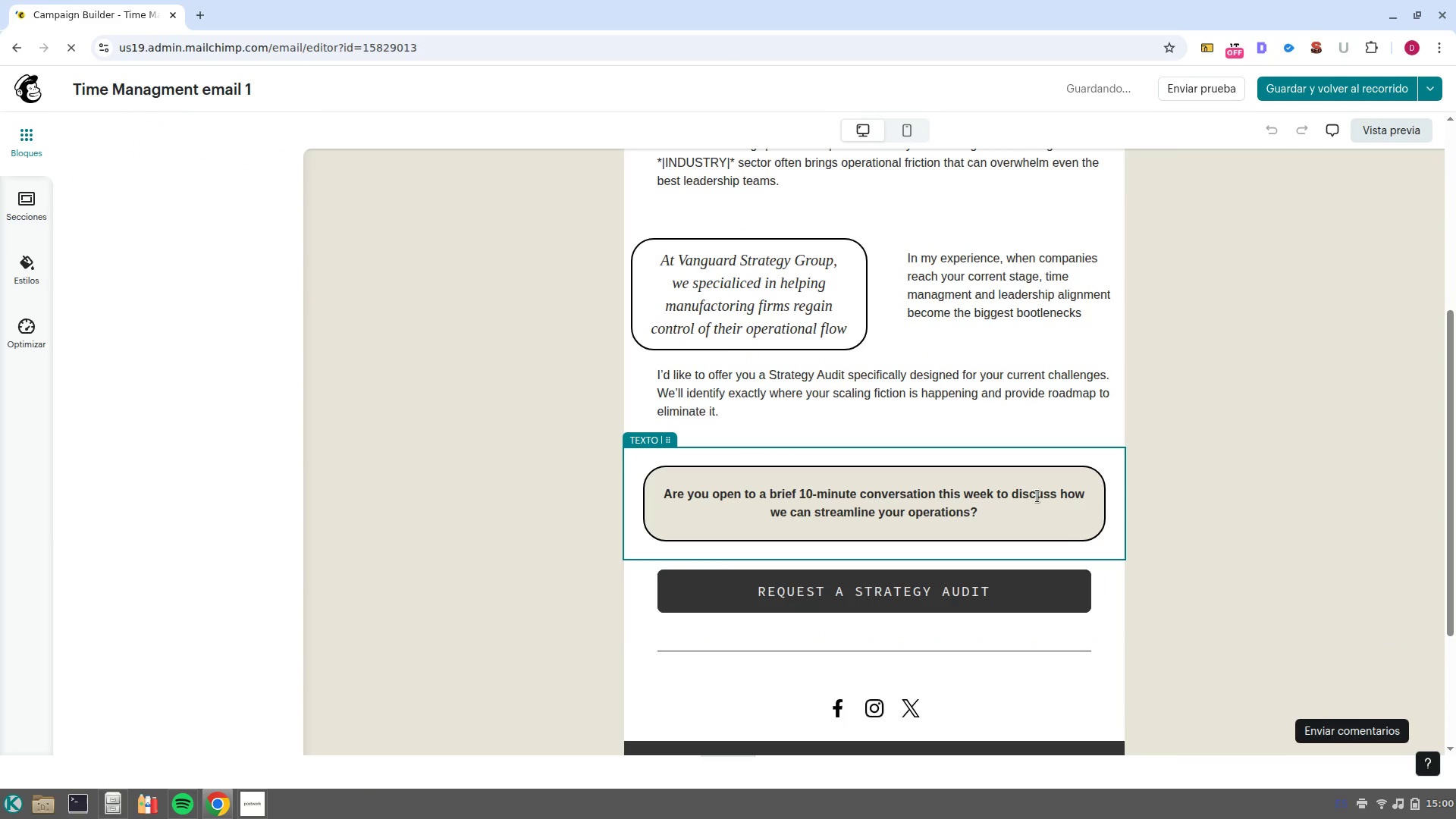 
left_click([1063, 529])
 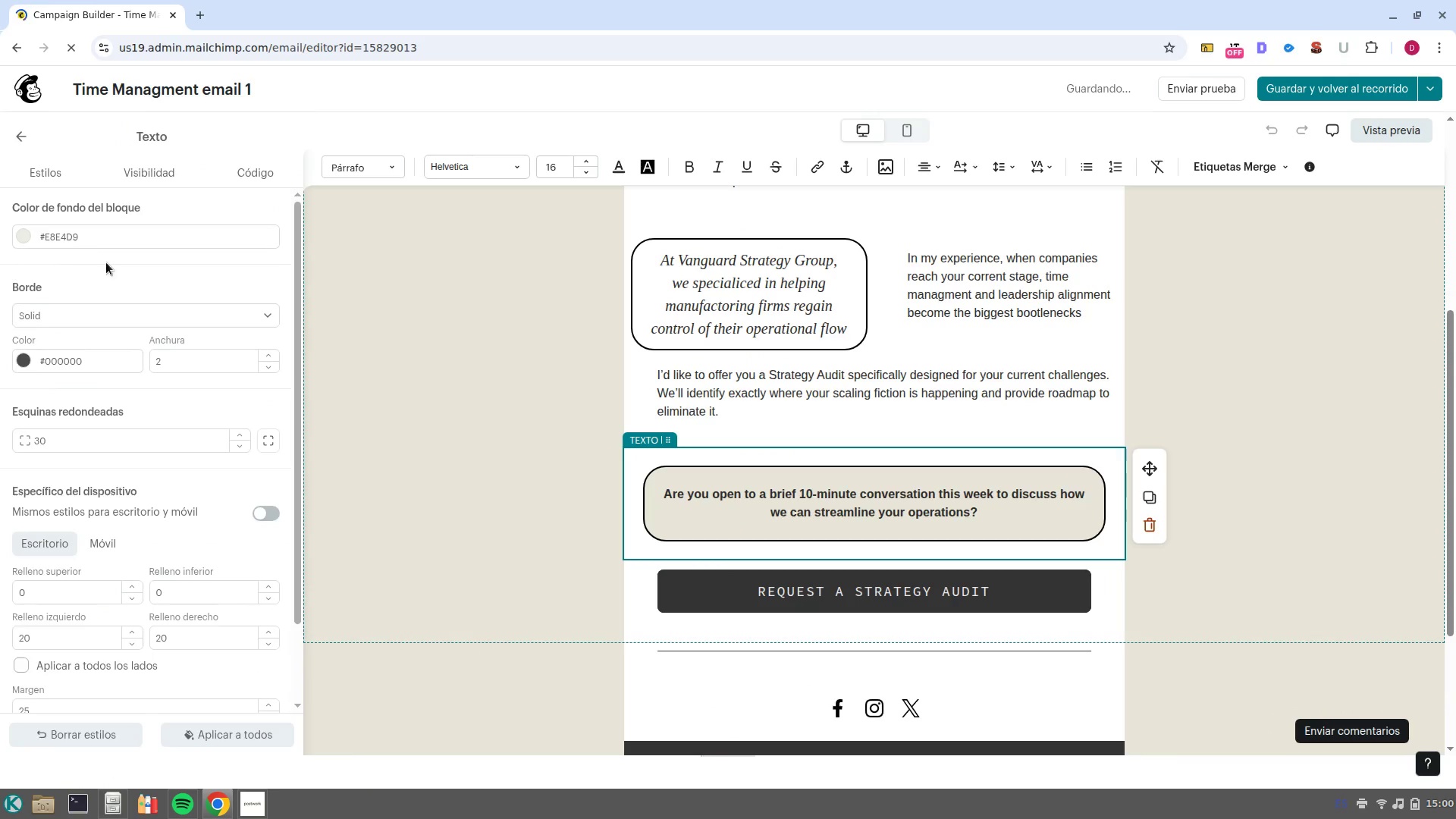 
left_click([121, 313])
 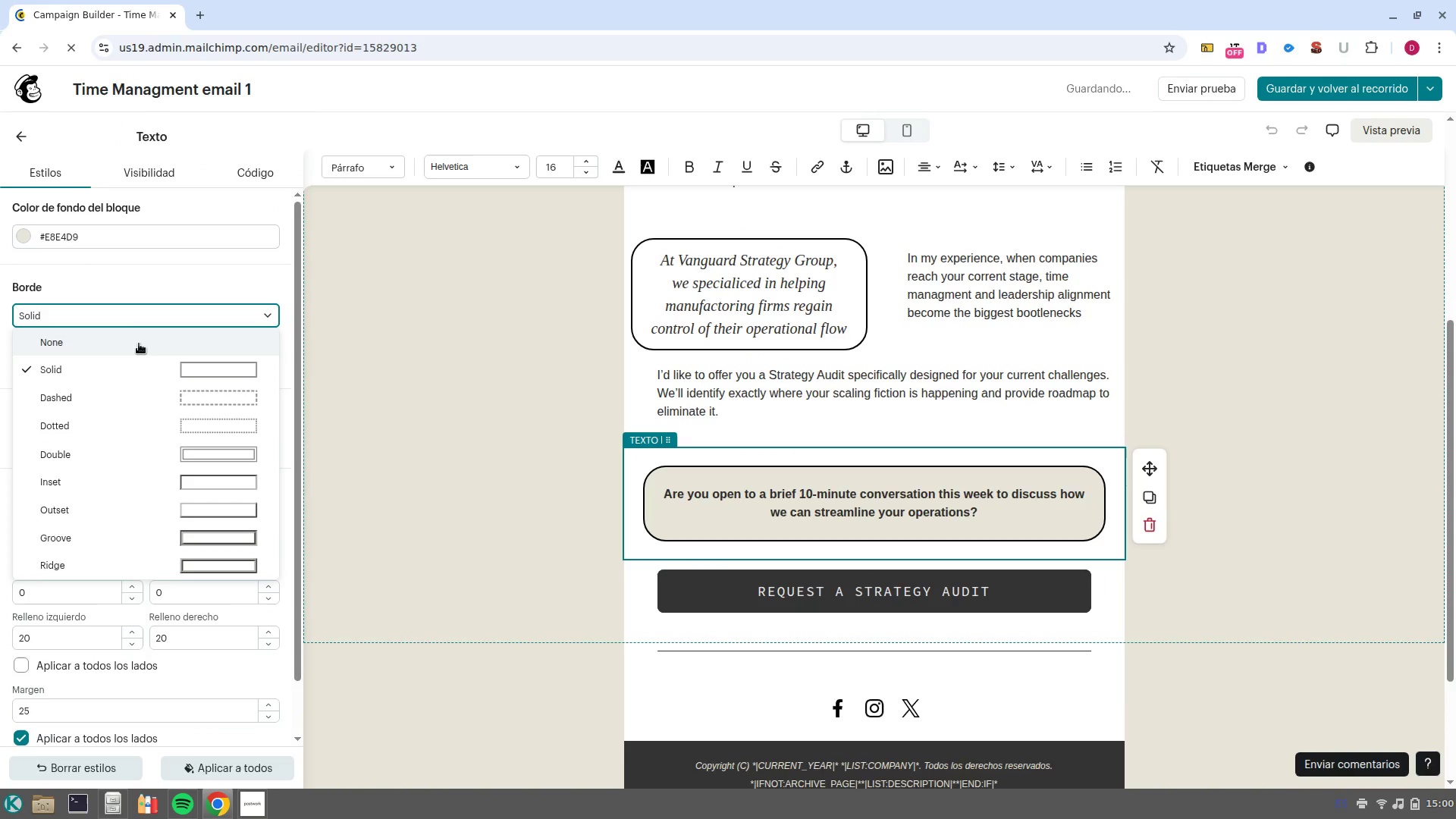 
left_click([139, 344])
 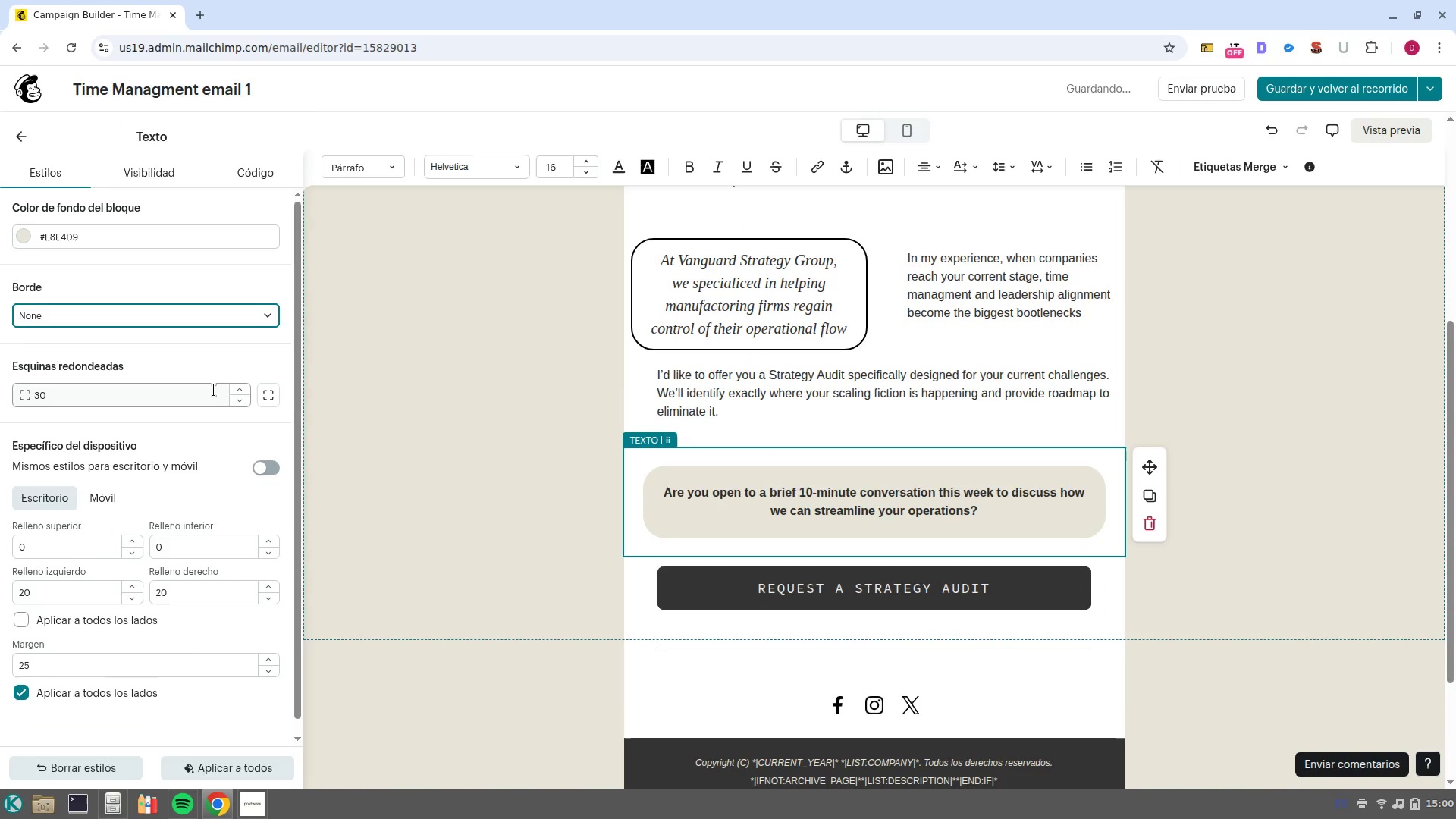 
left_click([185, 387])
 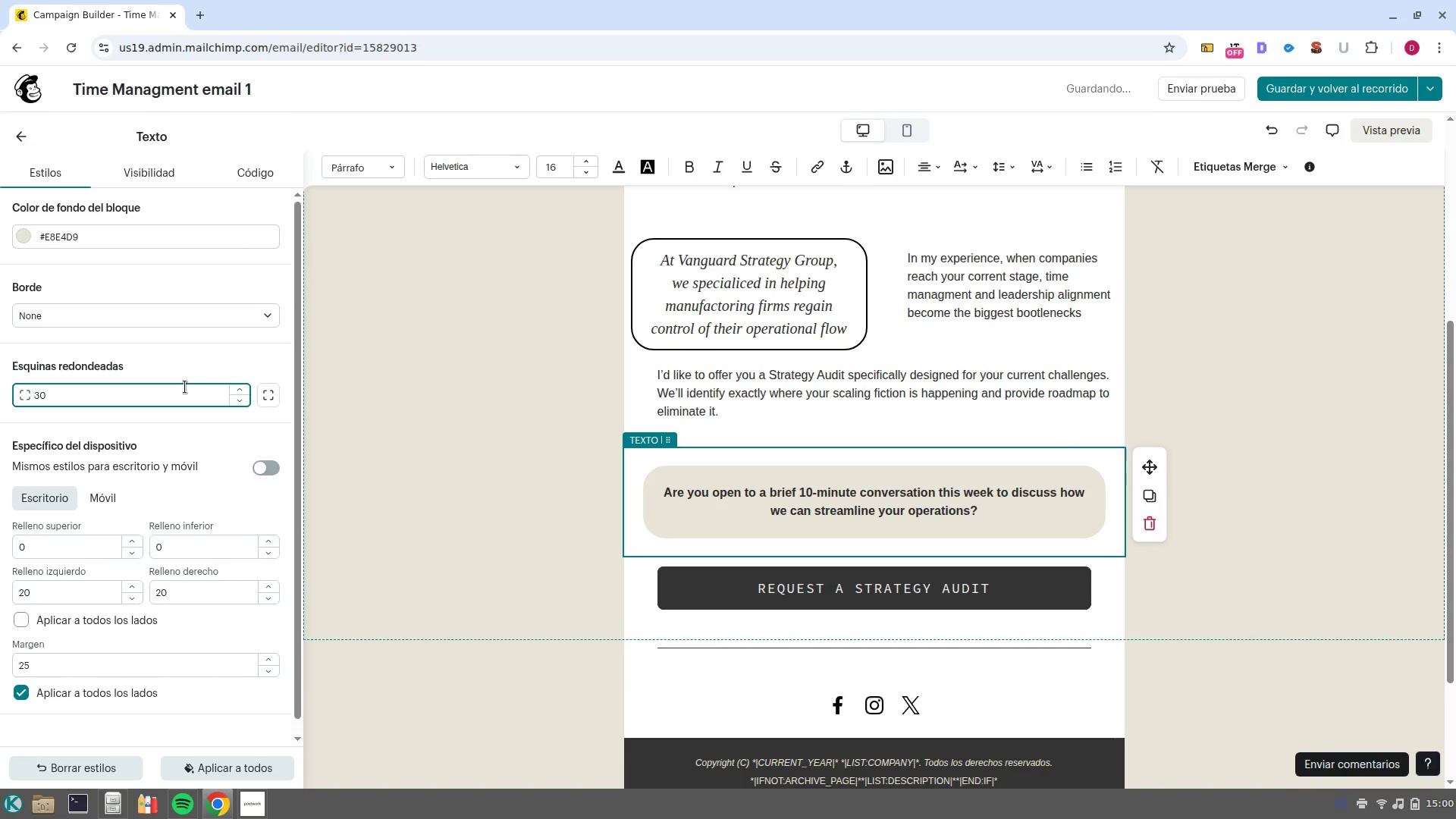 
key(ArrowRight)
 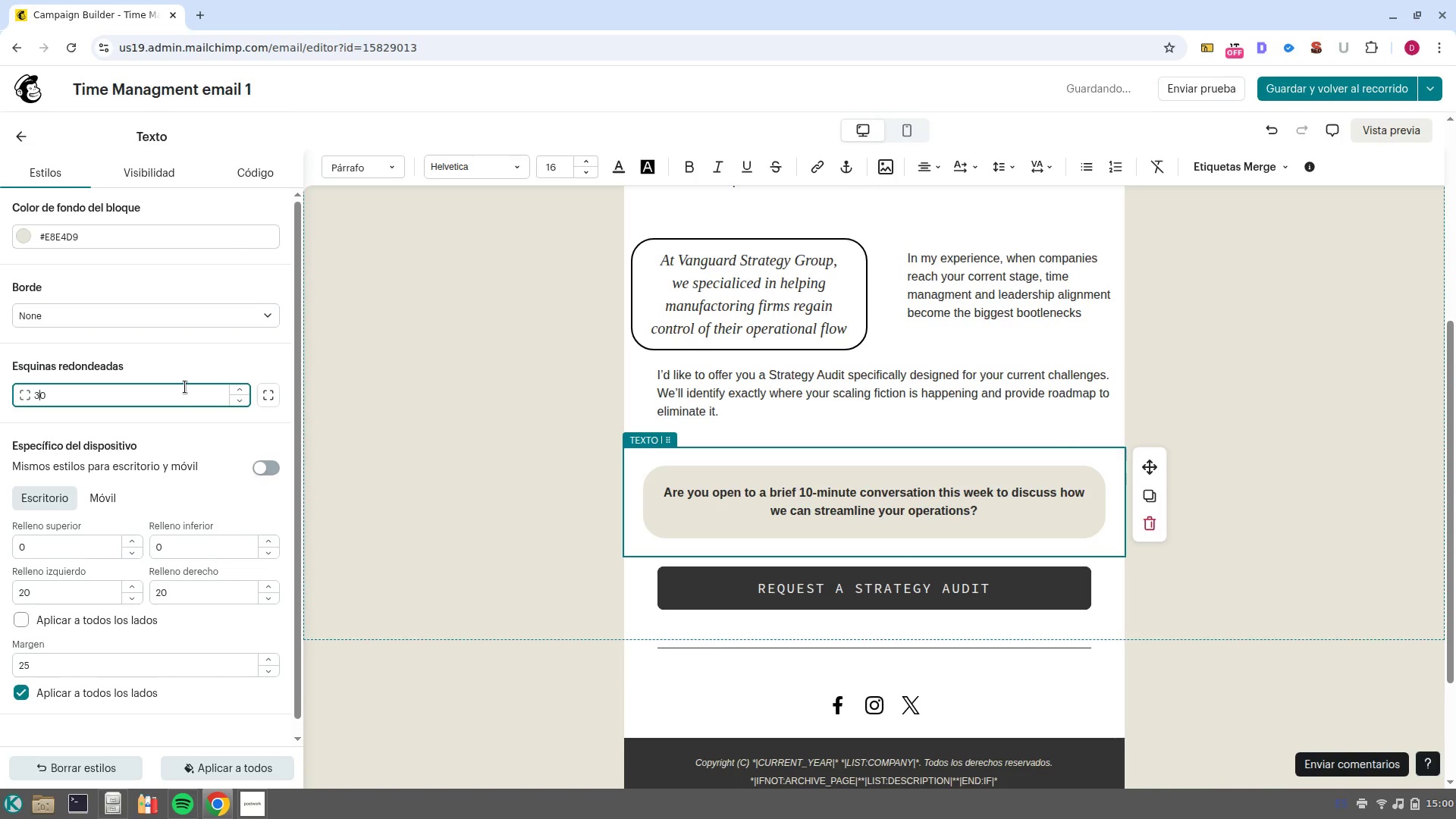 
key(ArrowRight)
 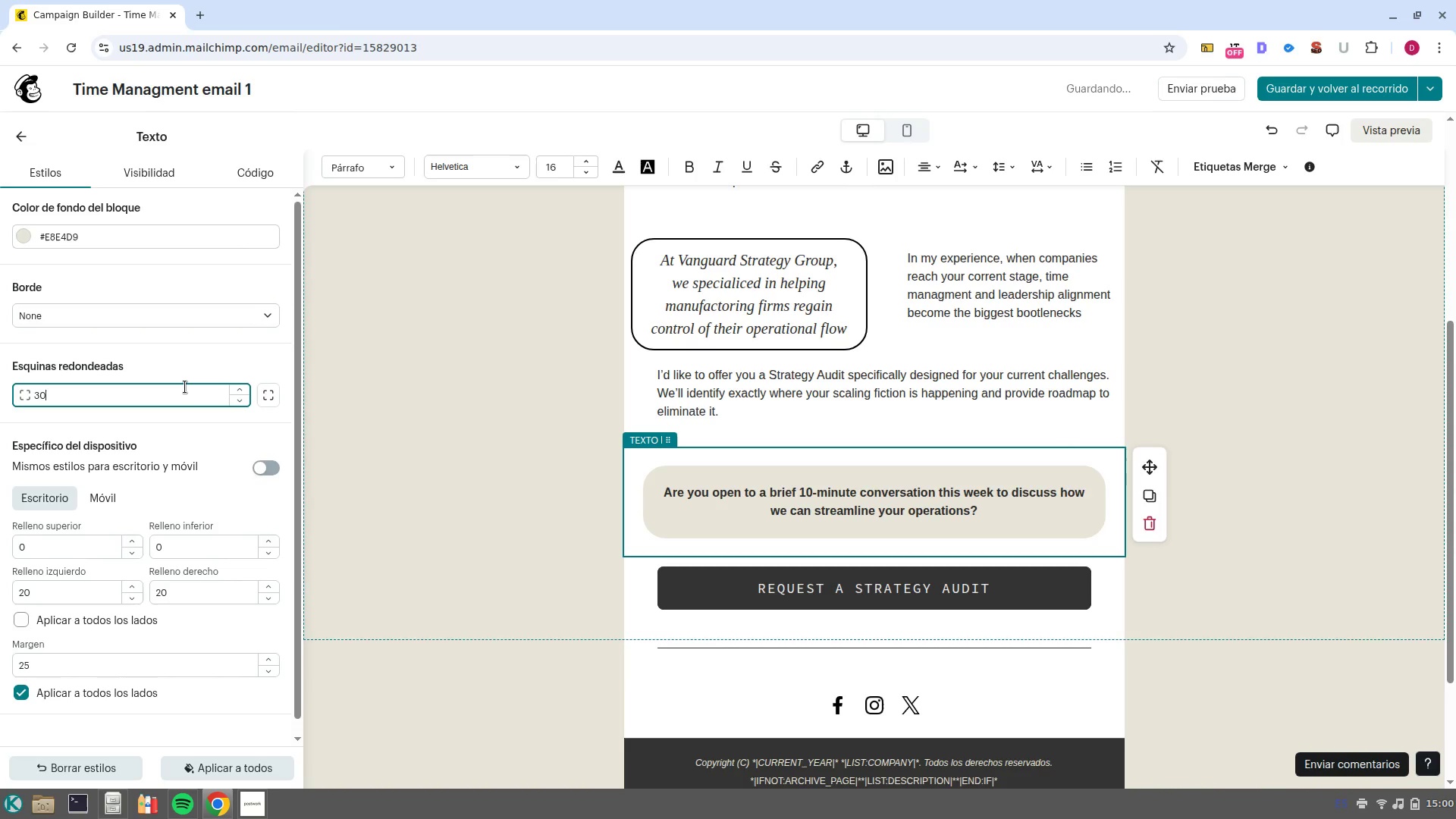 
key(Backspace)
 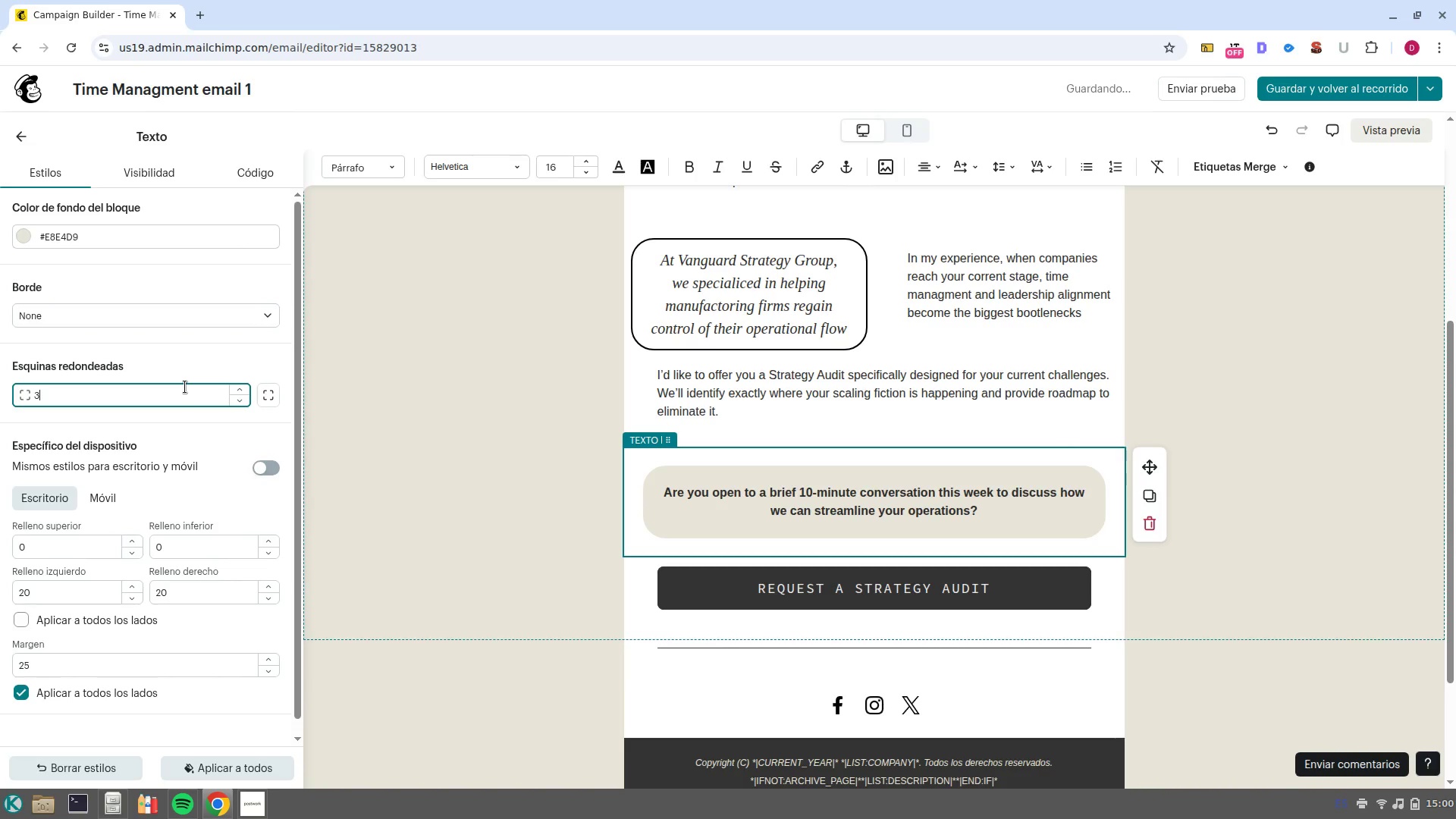 
key(Backspace)
 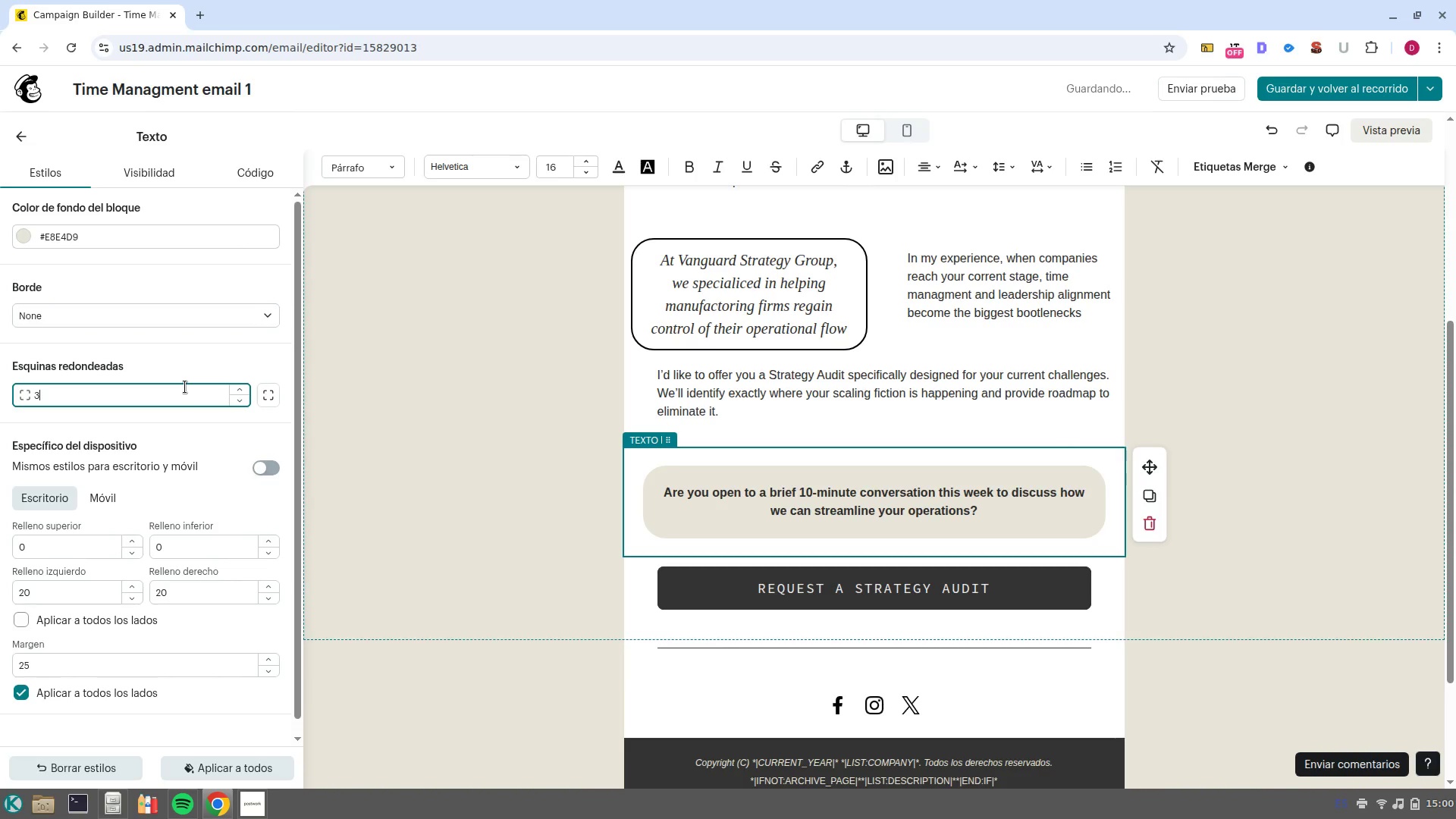 
key(Backspace)
 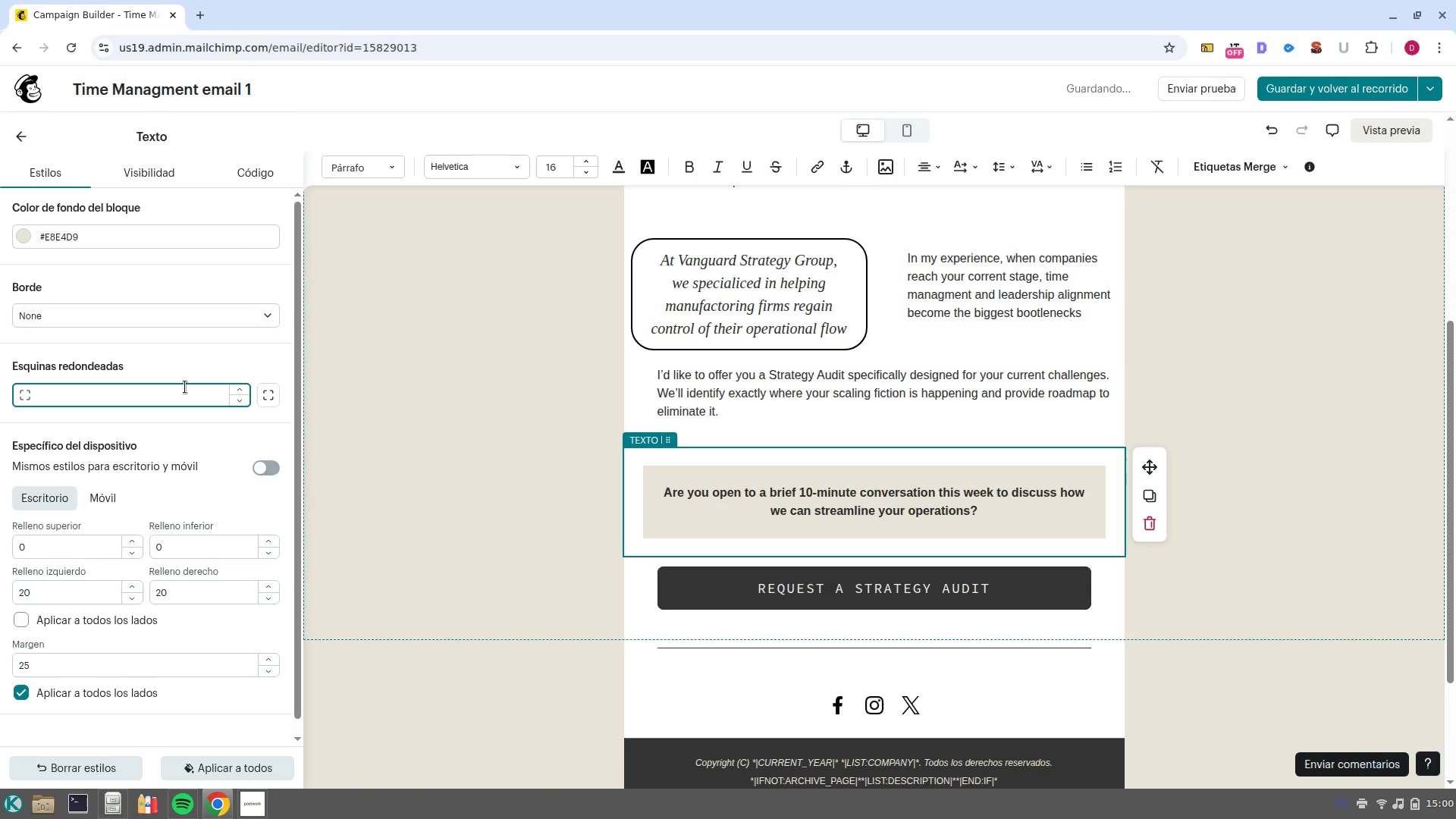 
key(Insert)
 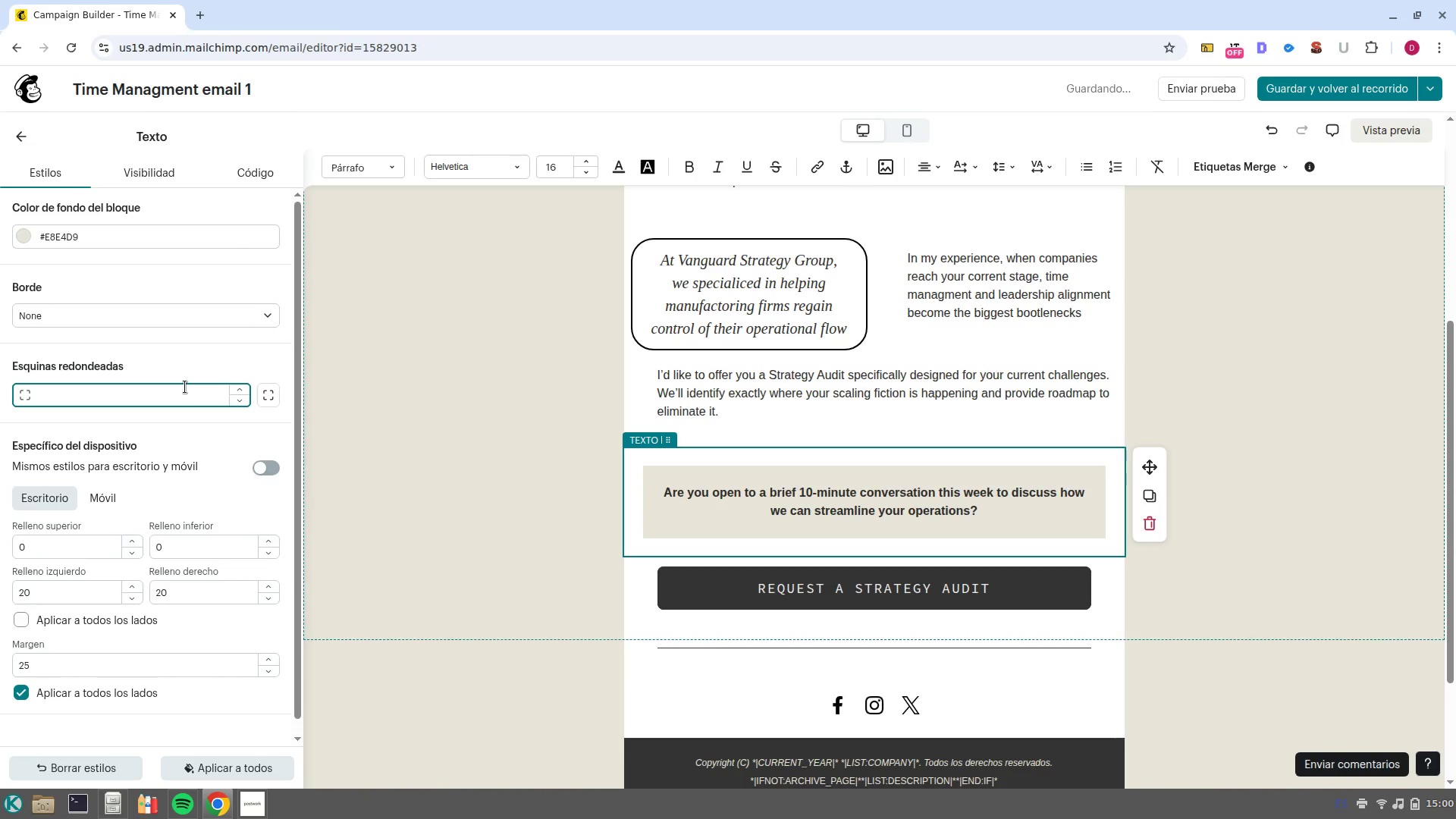 
key(0)
 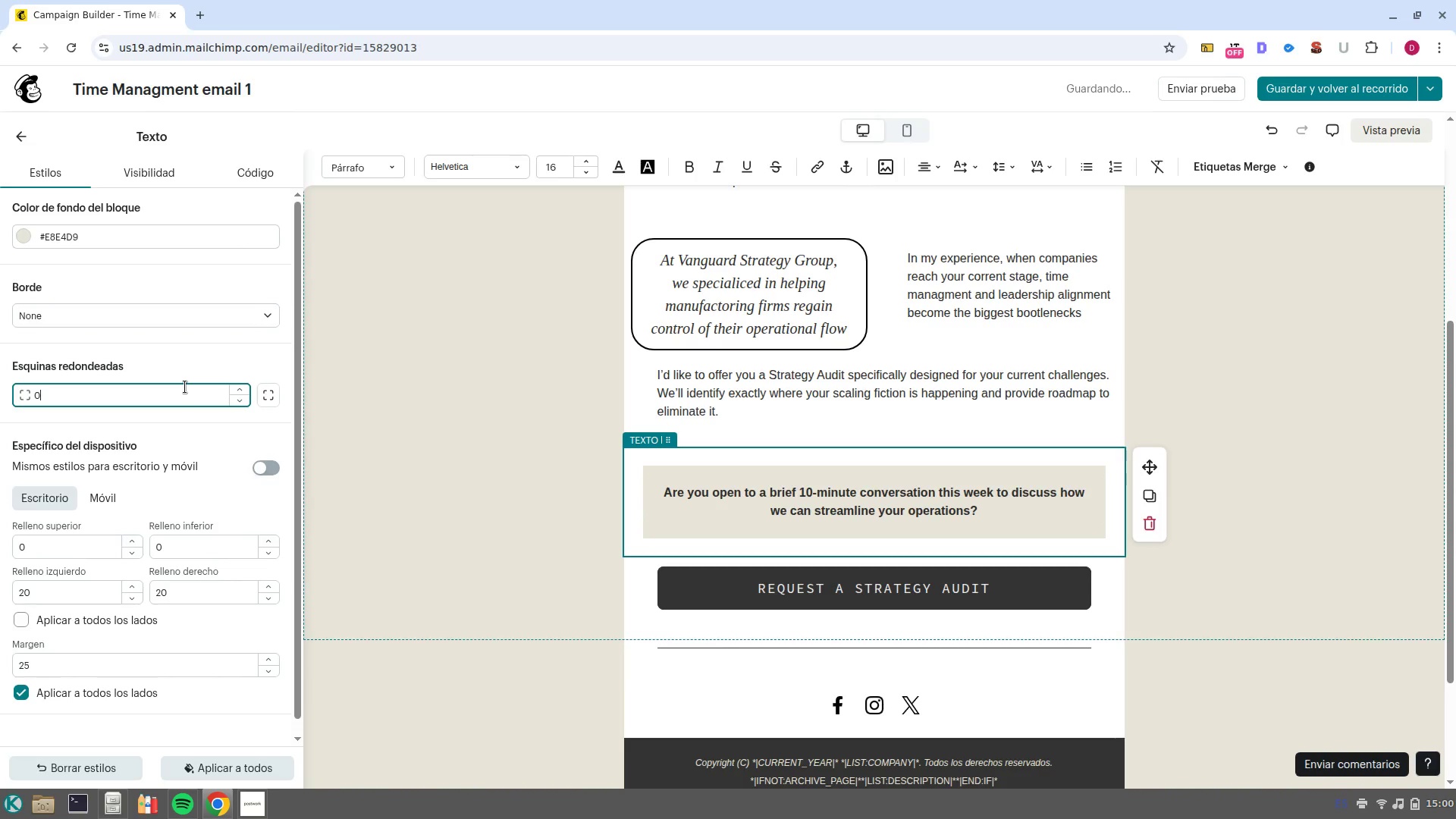 
key(CapsLock)
 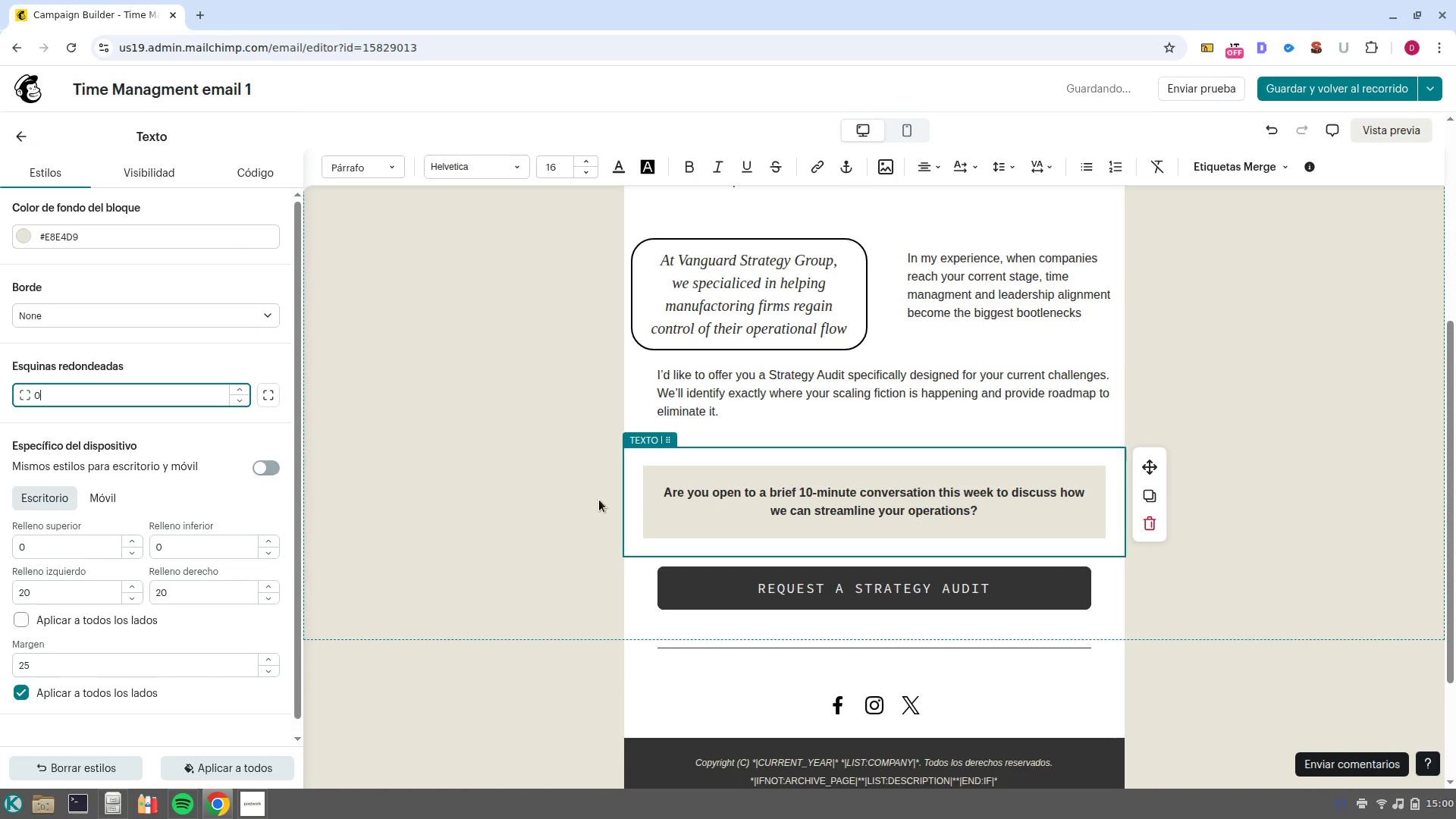 
left_click([541, 503])
 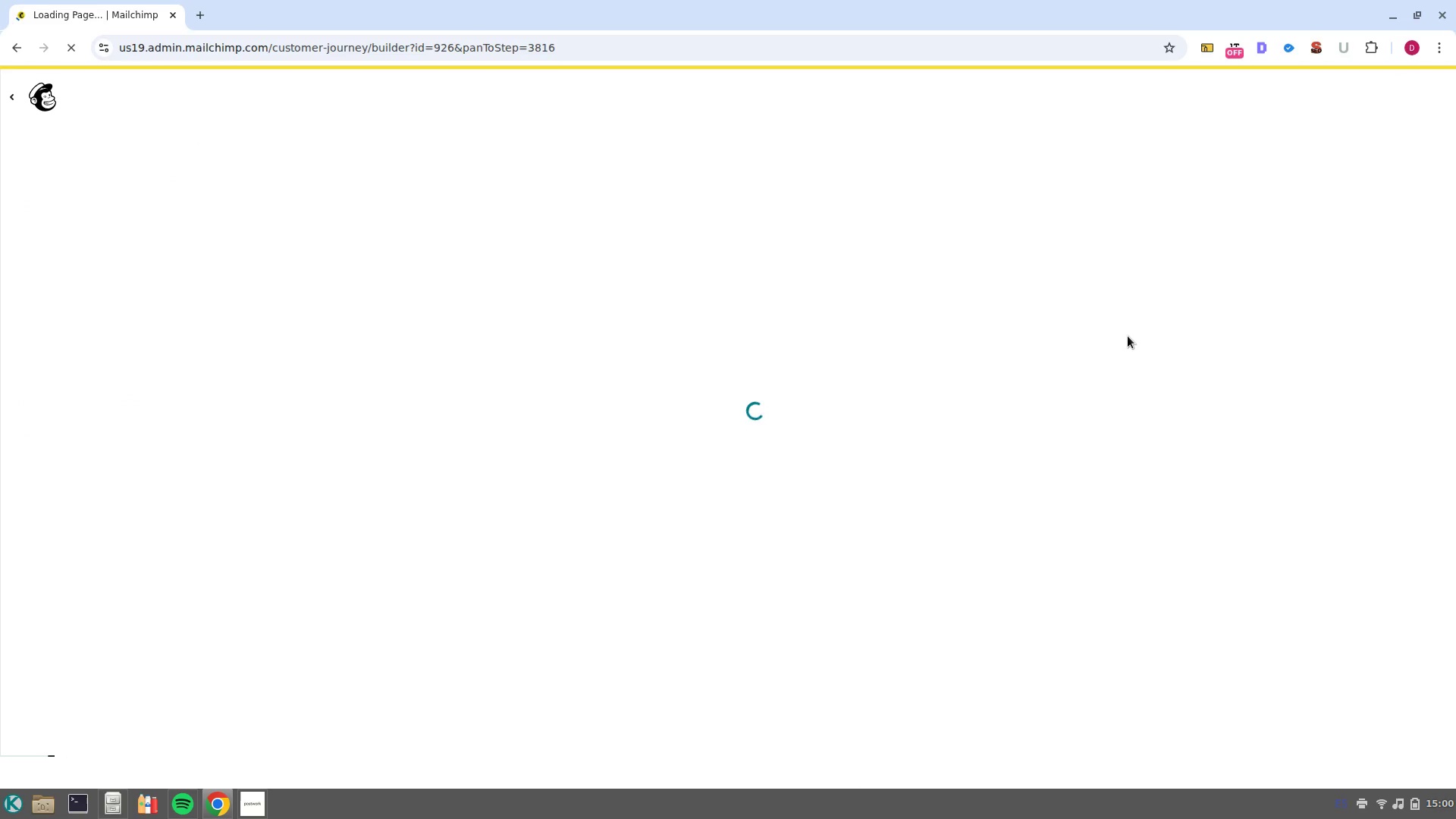 
wait(11.73)
 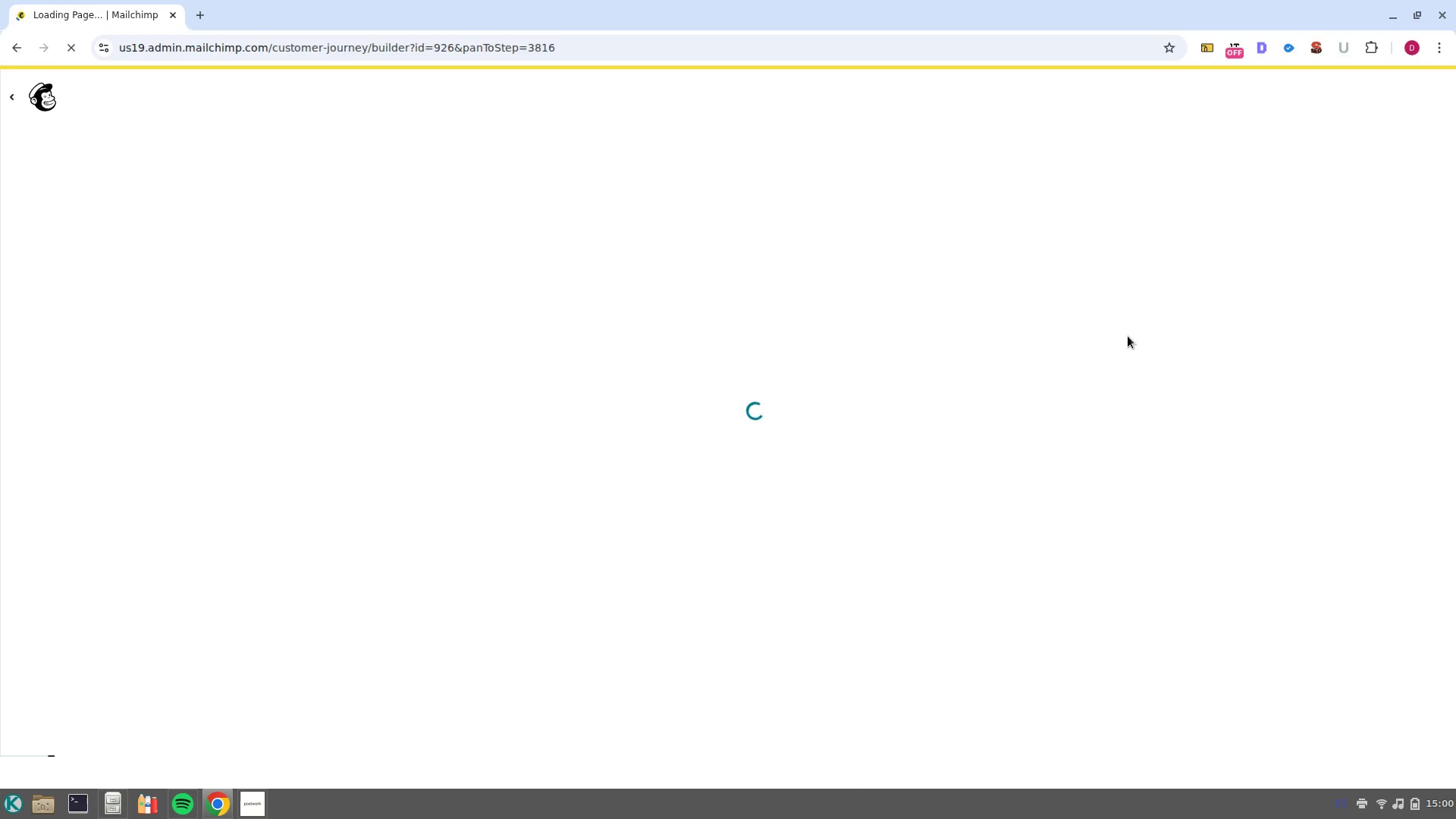 
left_click_drag(start_coordinate=[1266, 542], to_coordinate=[1190, 180])
 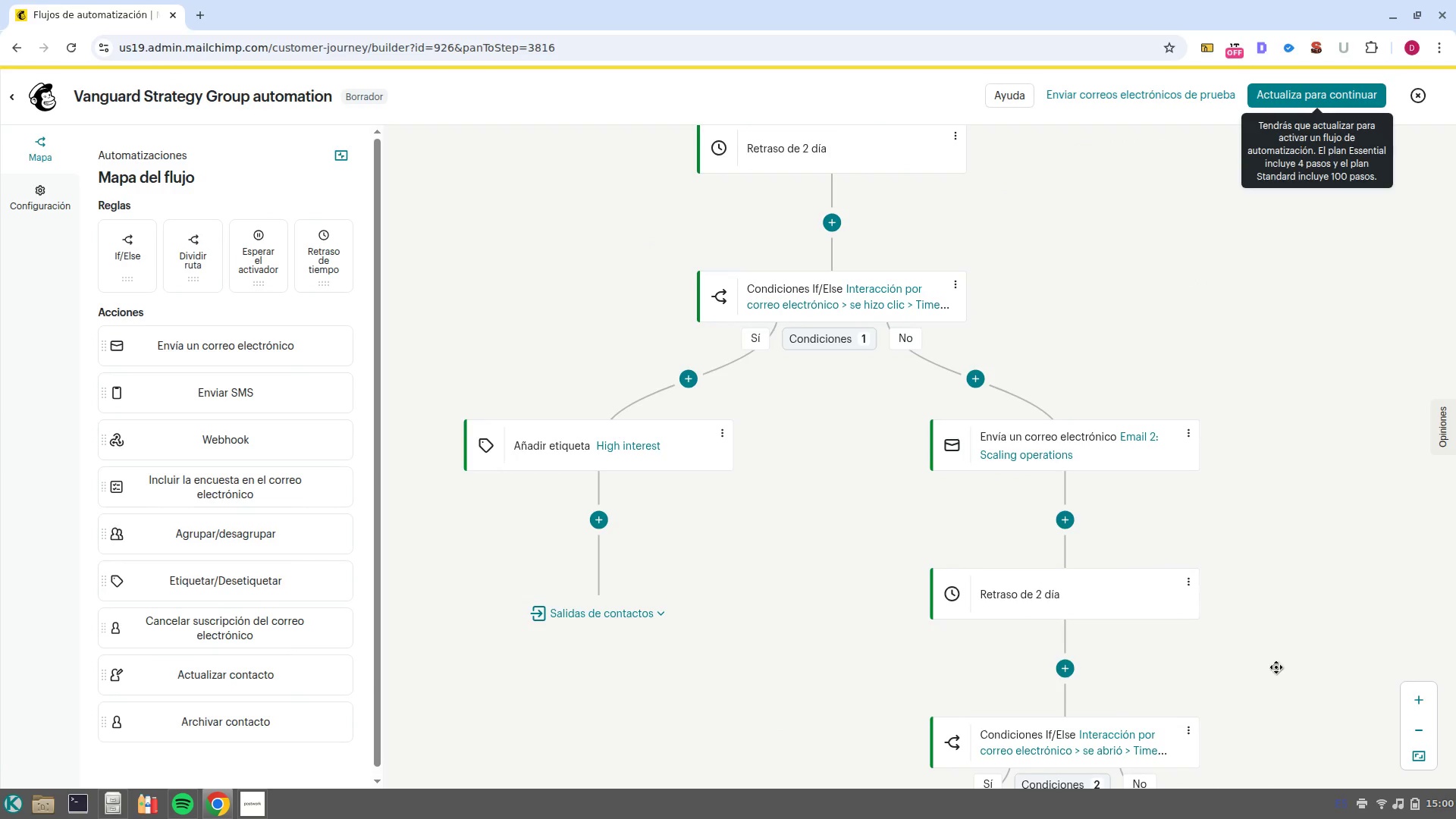 
left_click_drag(start_coordinate=[1273, 639], to_coordinate=[1109, 293])
 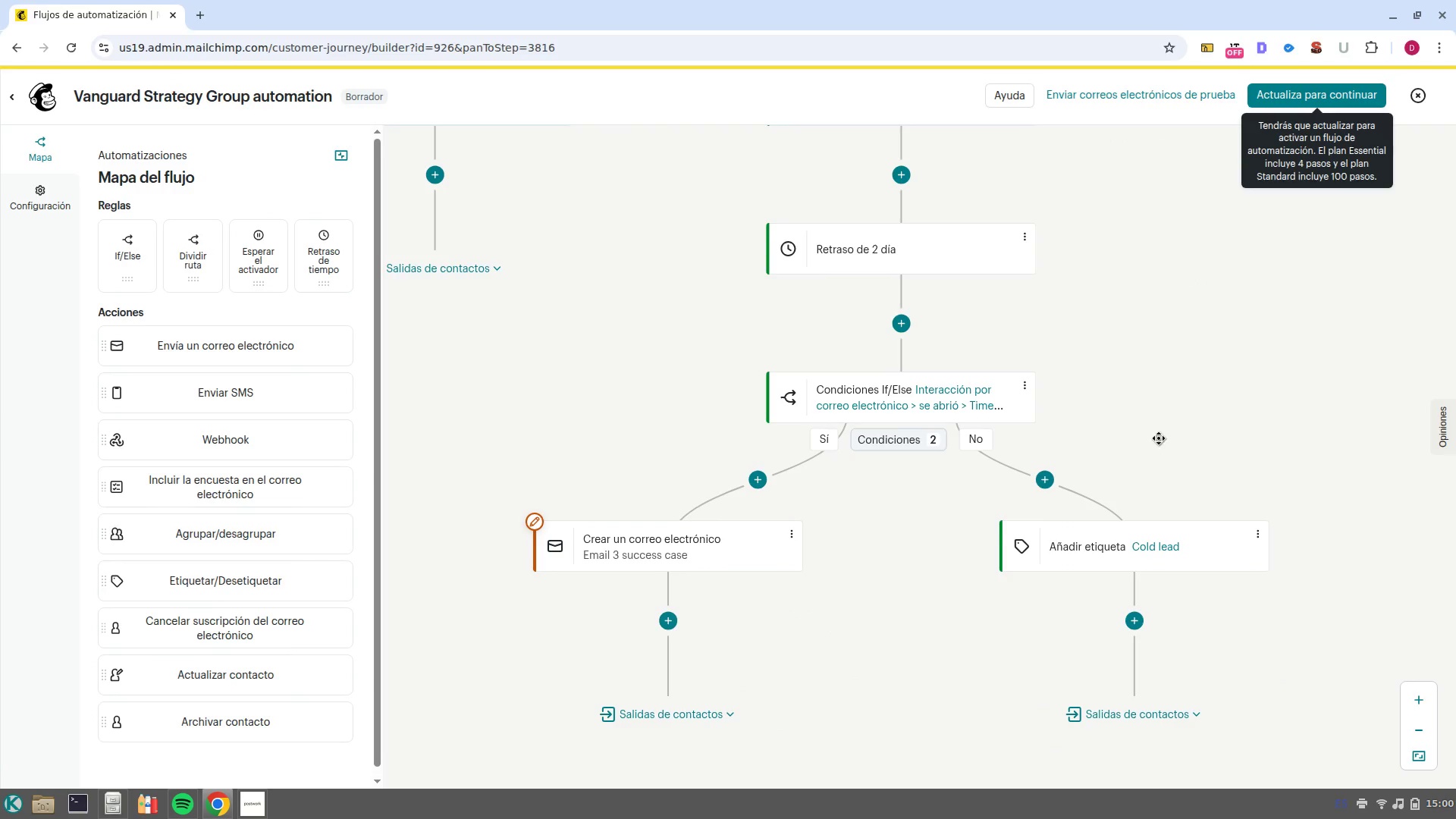 
left_click_drag(start_coordinate=[1159, 437], to_coordinate=[1269, 294])
 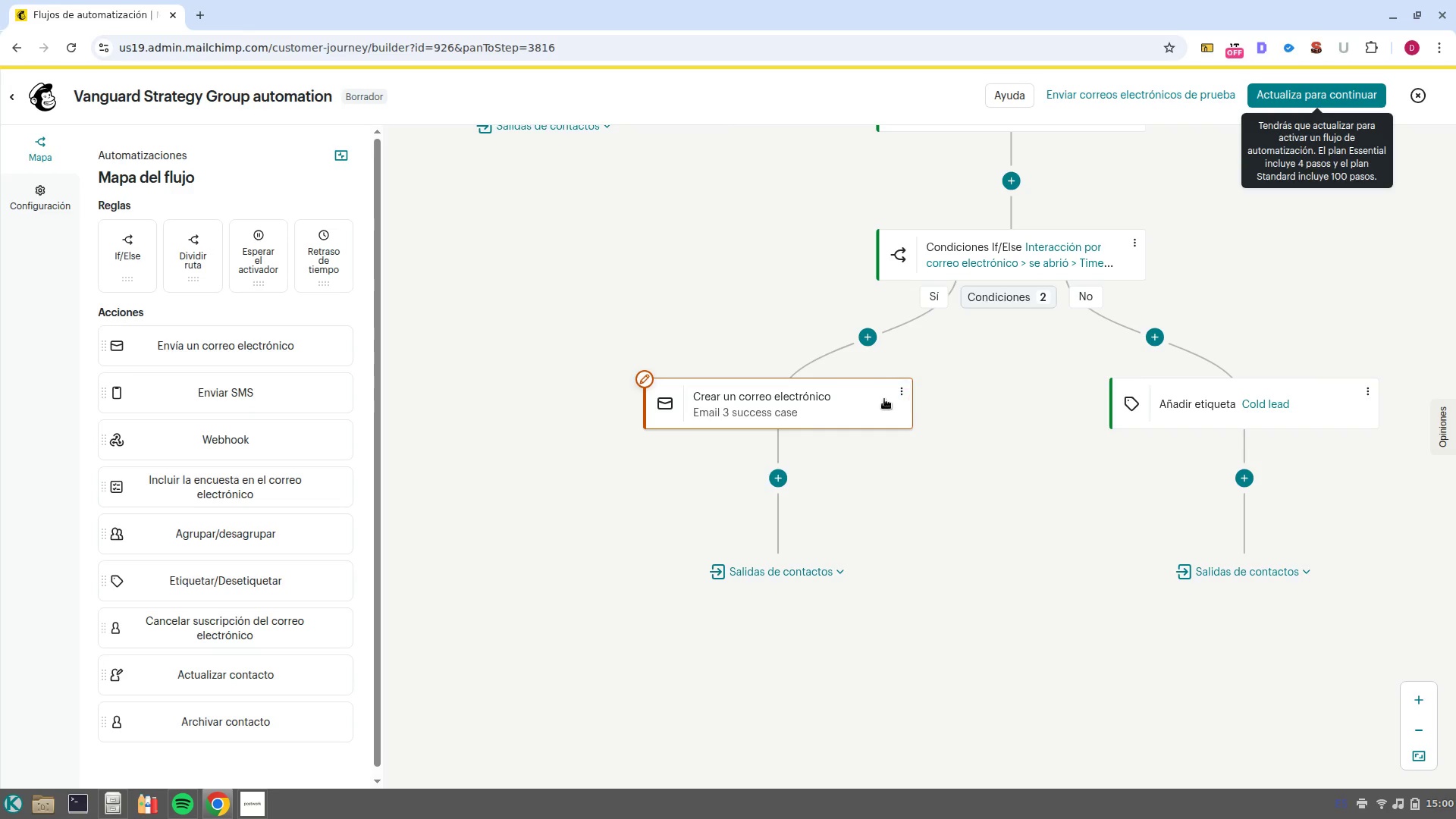 
left_click([870, 403])
 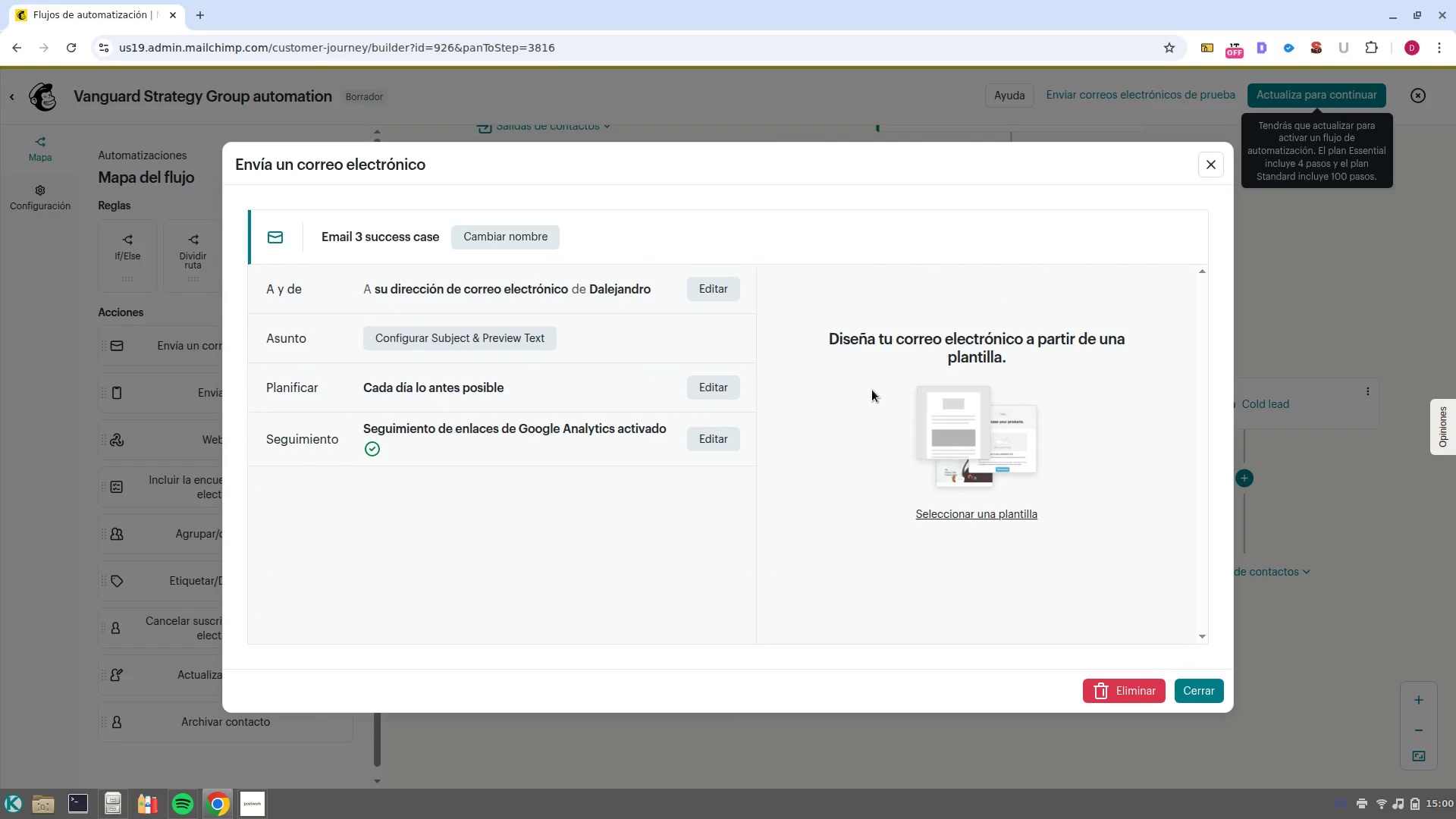 
wait(9.14)
 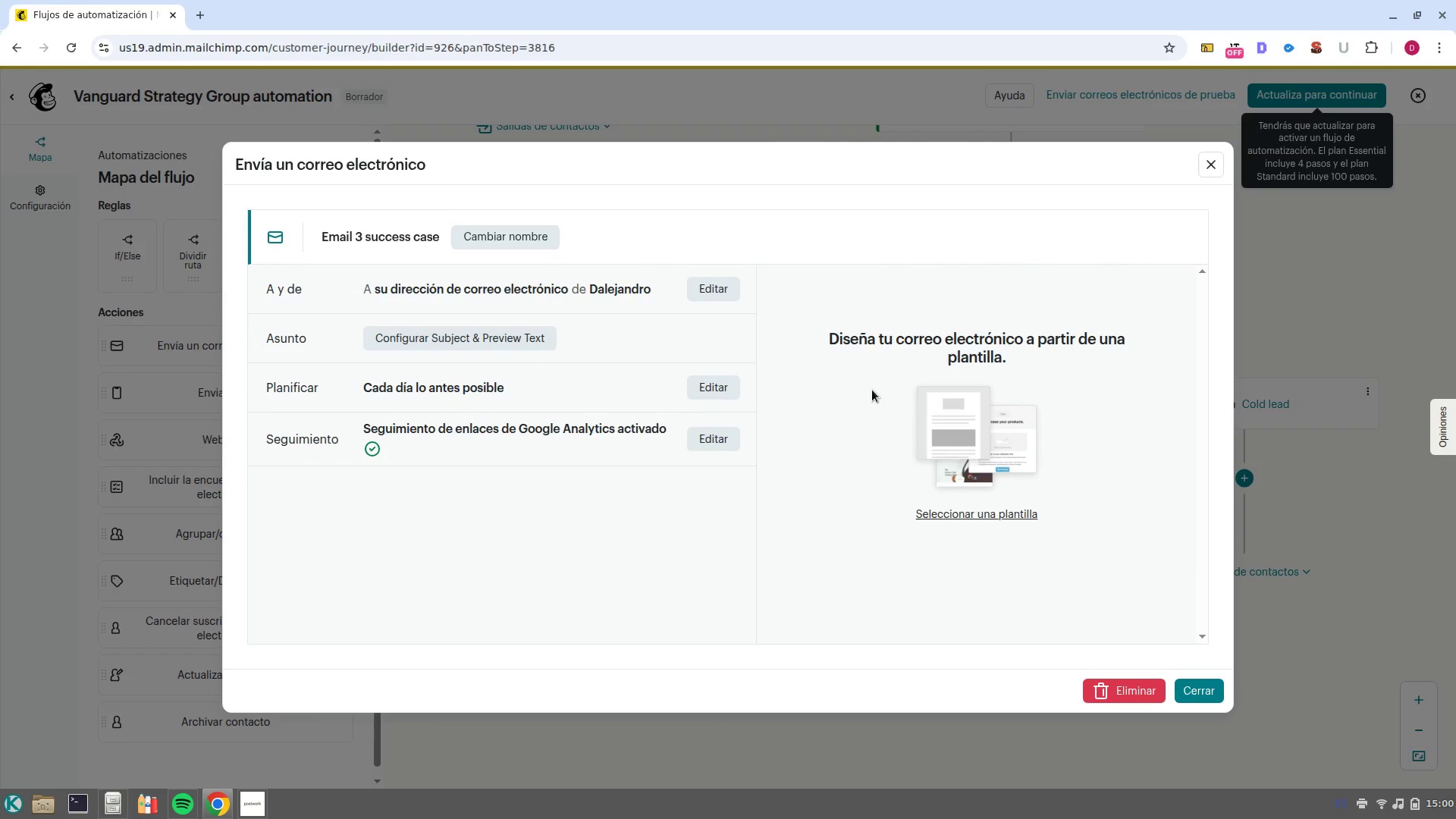 
left_click([704, 291])
 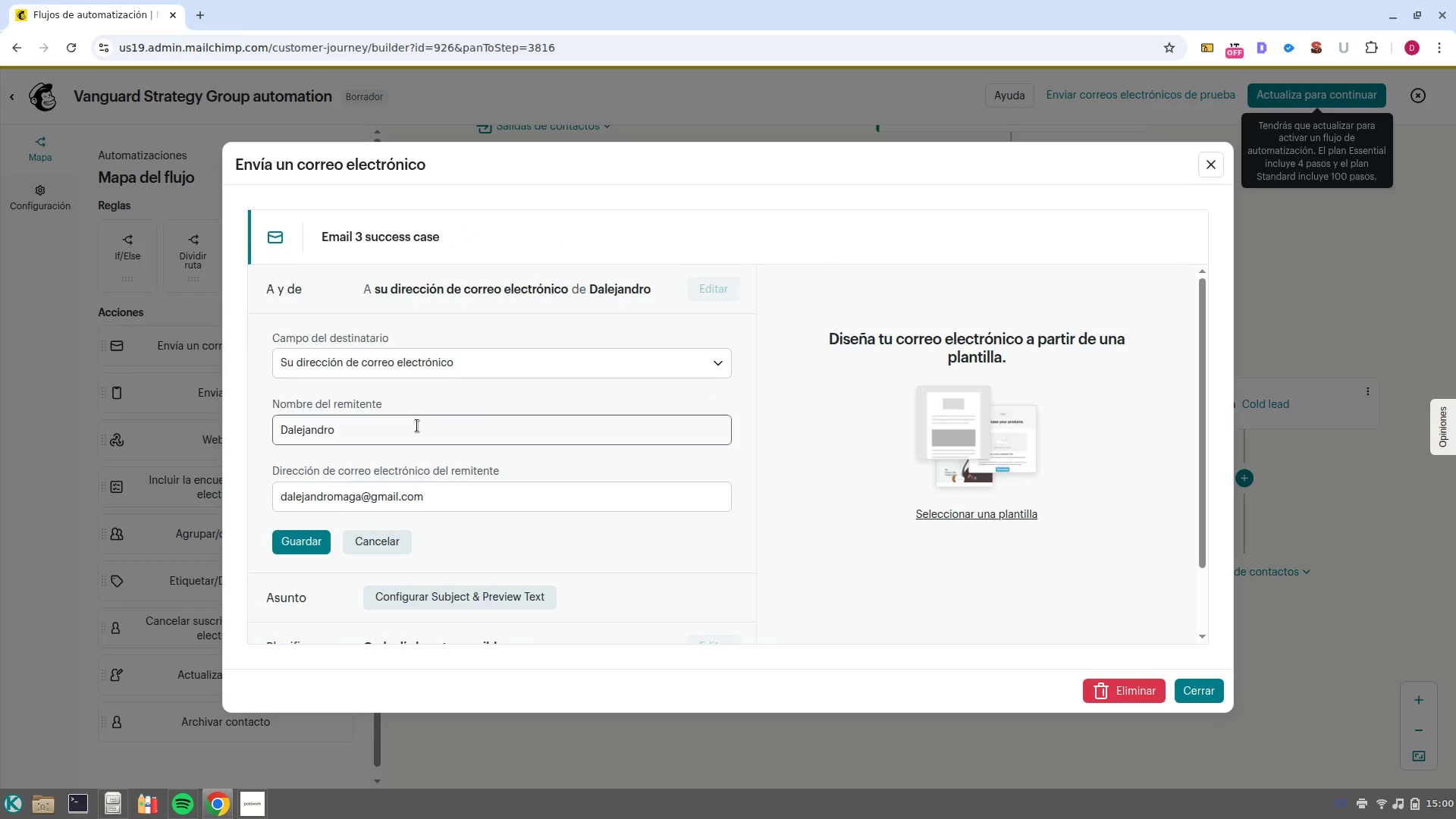 
double_click([417, 425])
 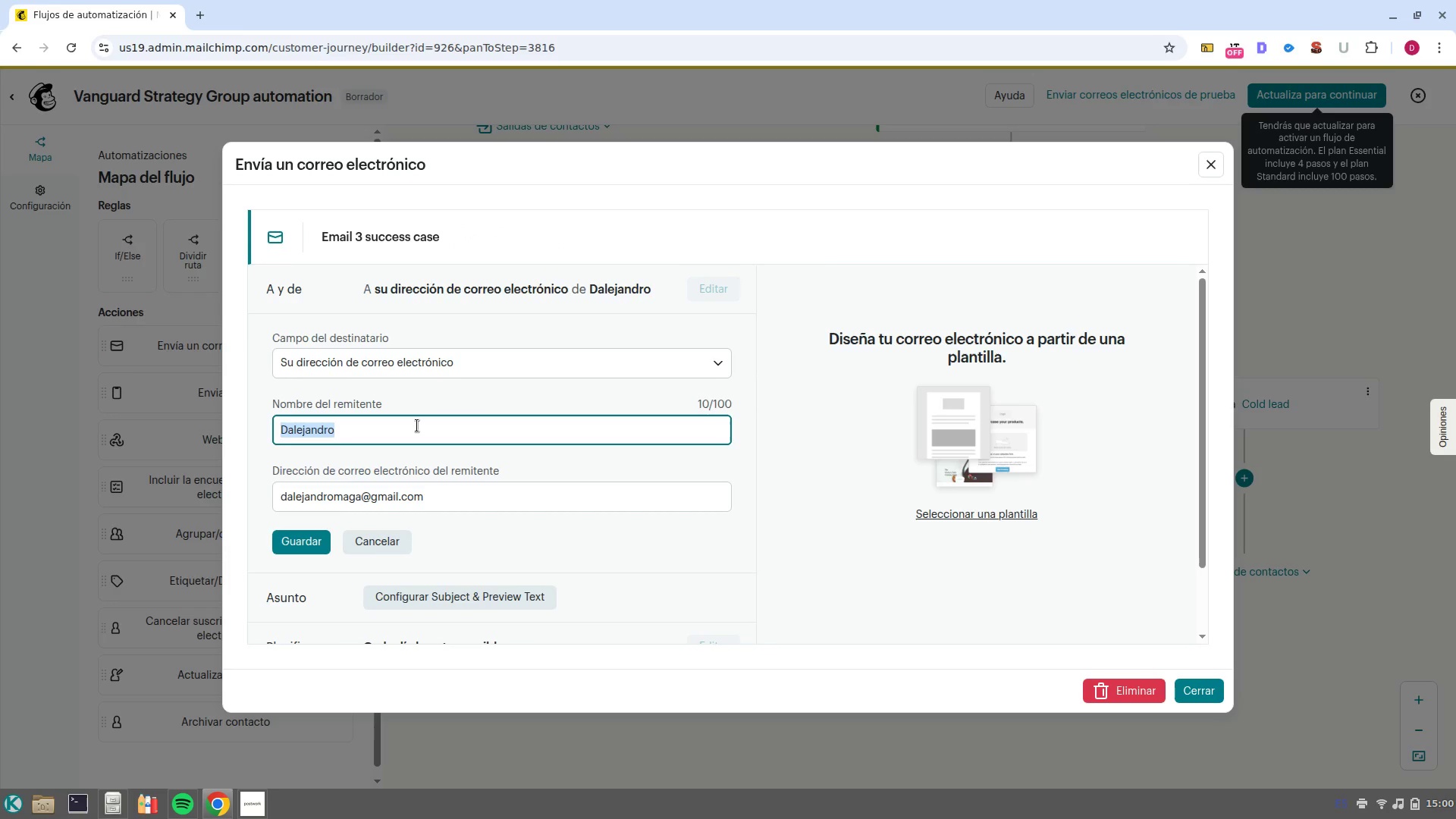 
triple_click([417, 425])
 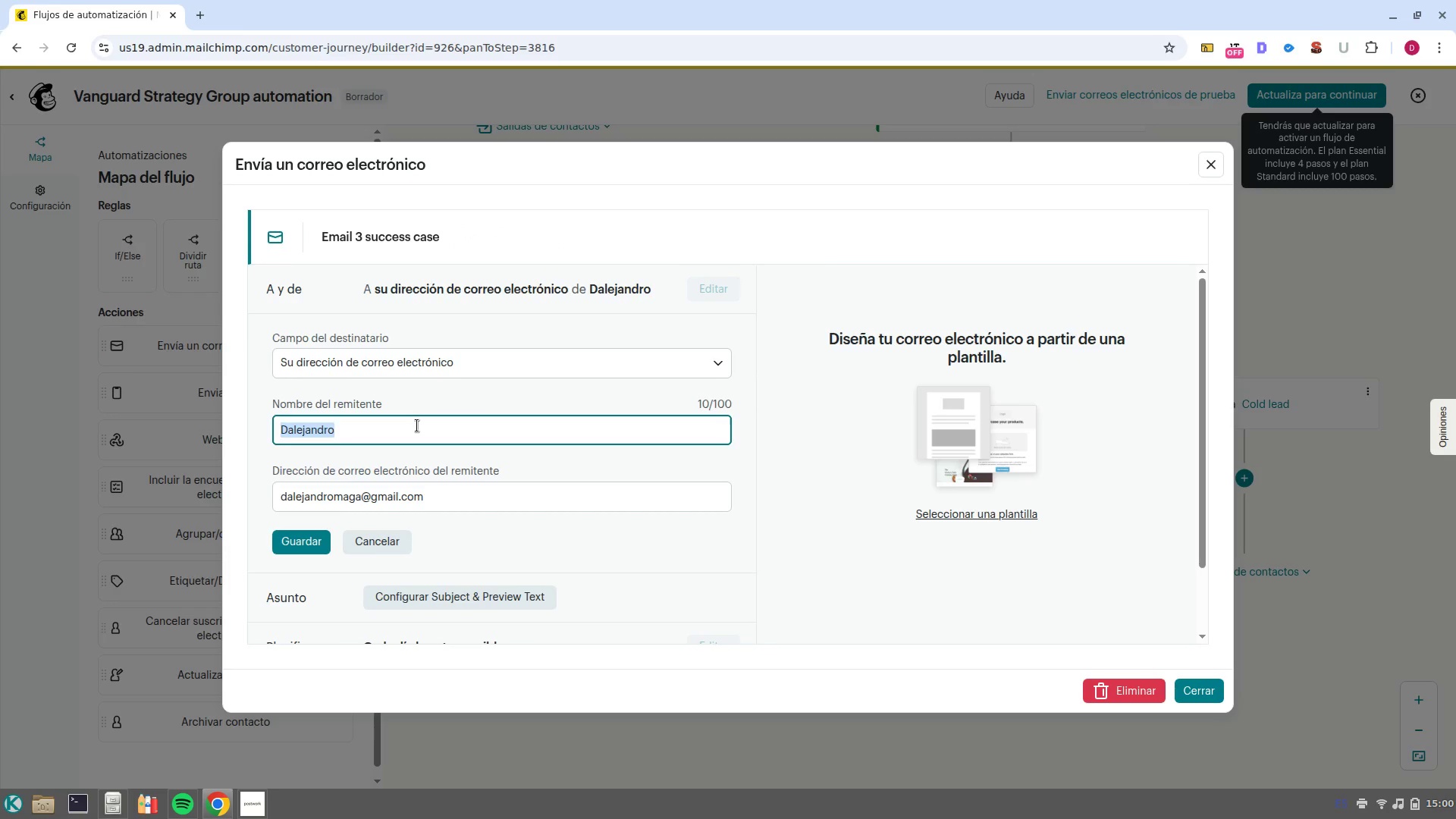 
key(Control+Shift+V)
 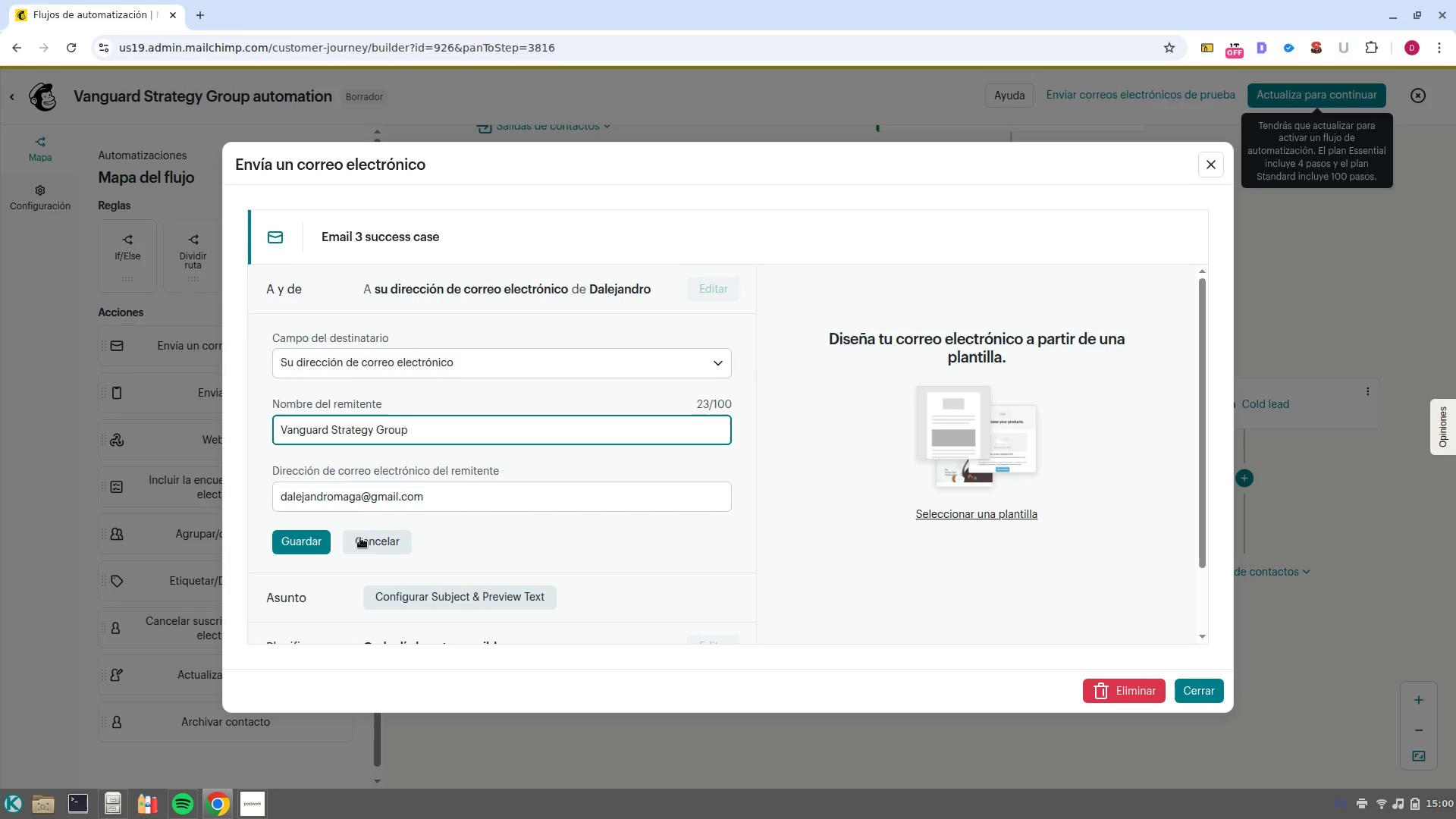 
left_click([325, 539])
 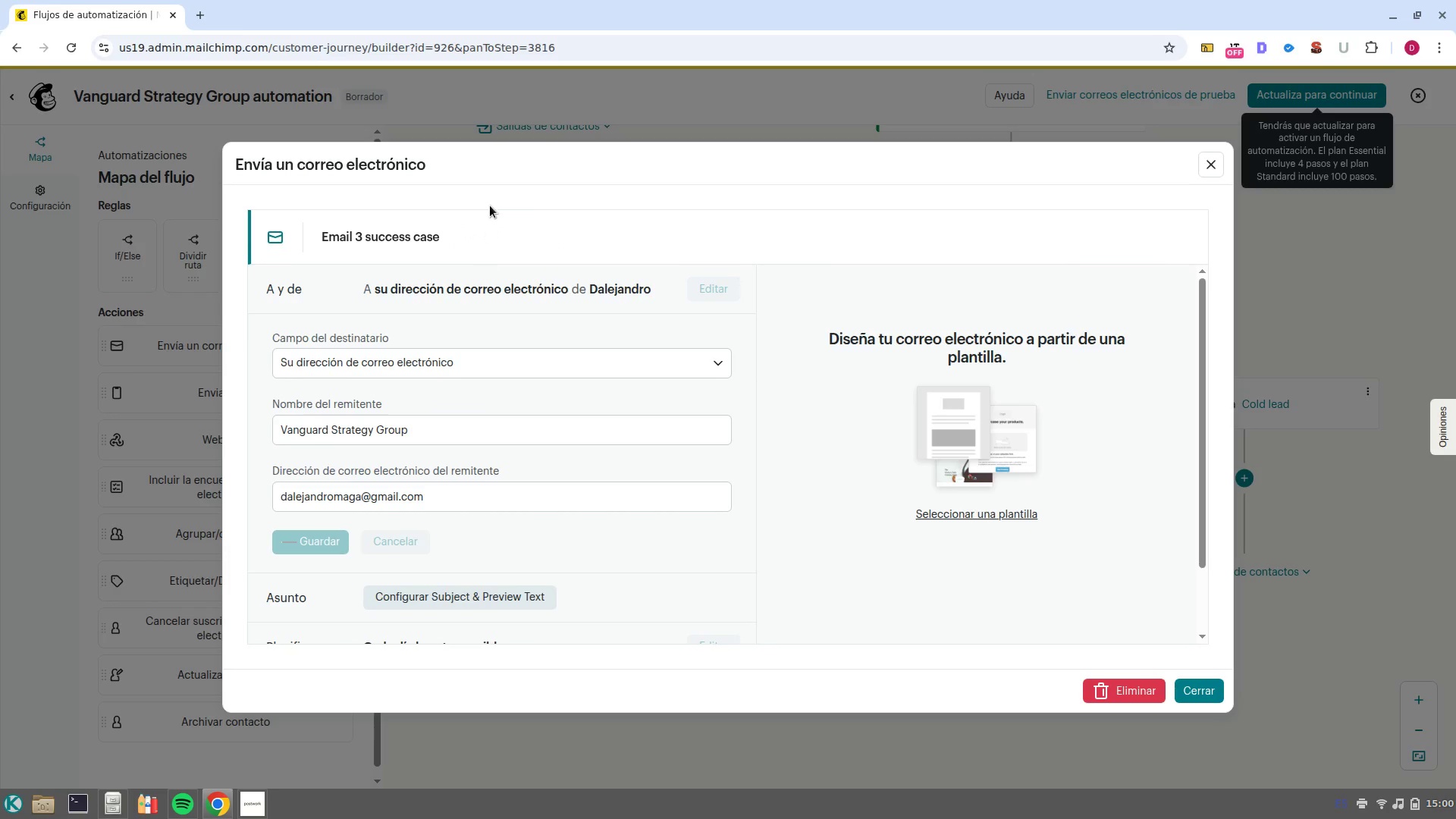 
mouse_move([667, 302])
 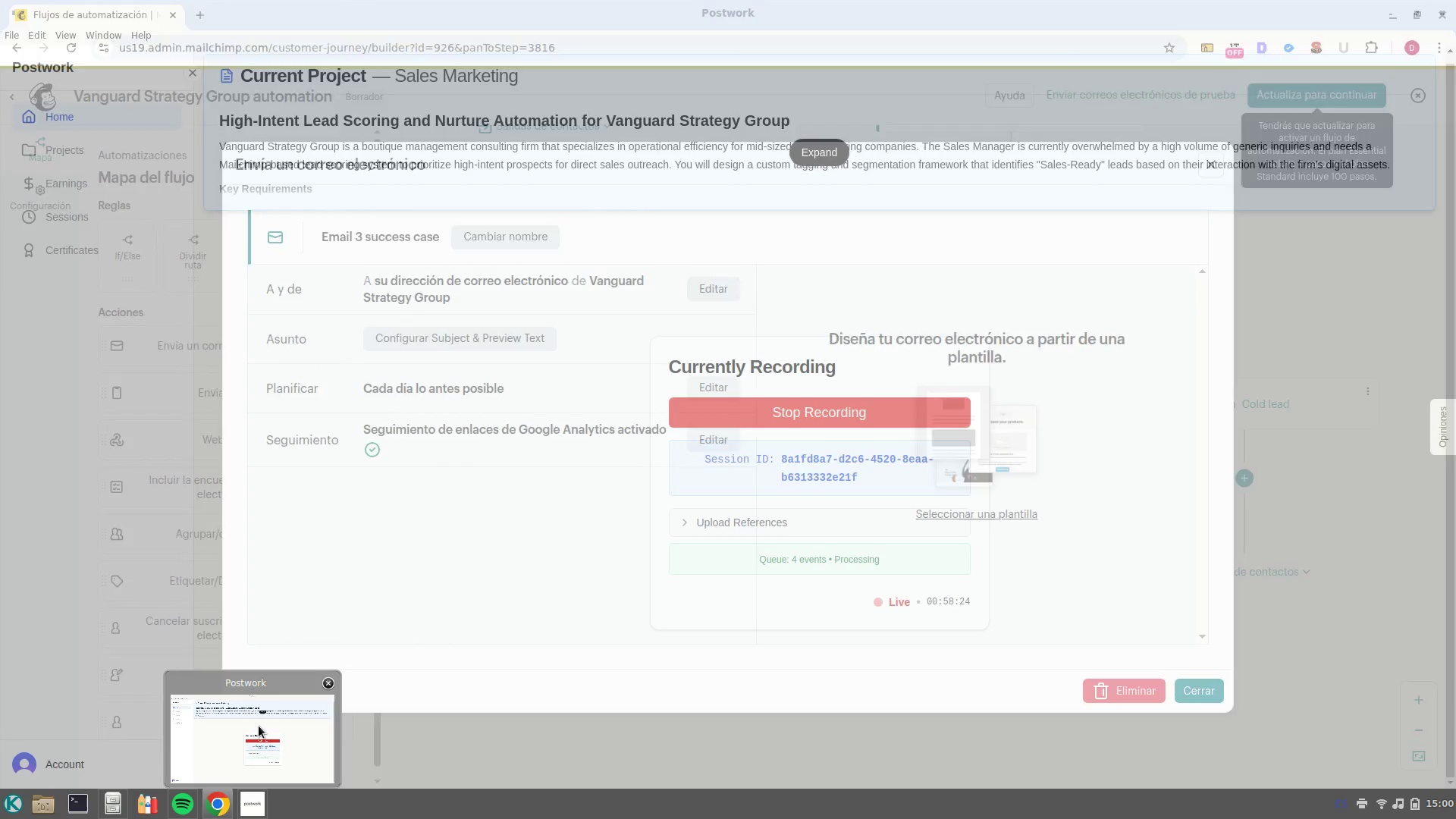 
left_click([259, 726])